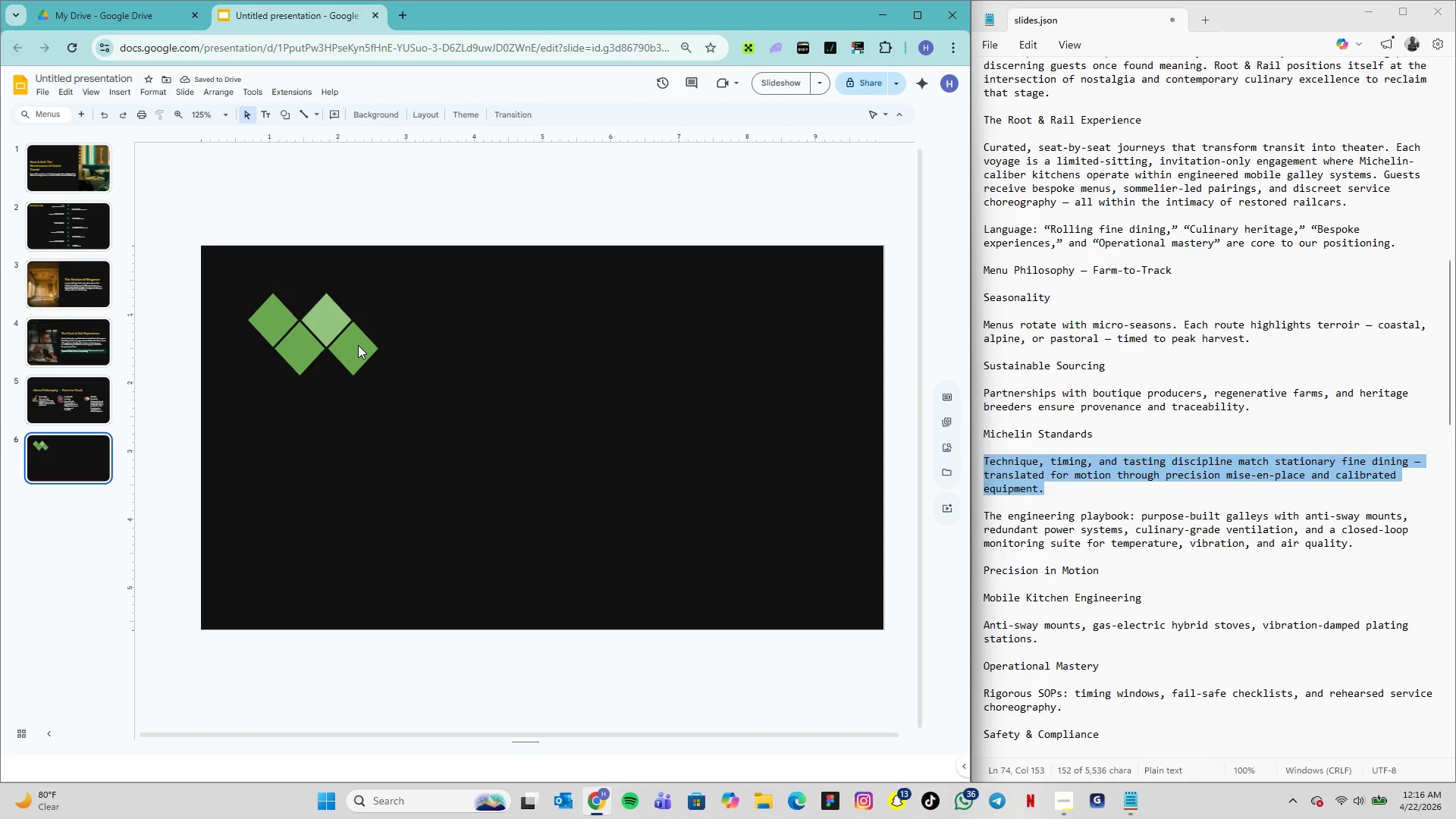 
wait(5.12)
 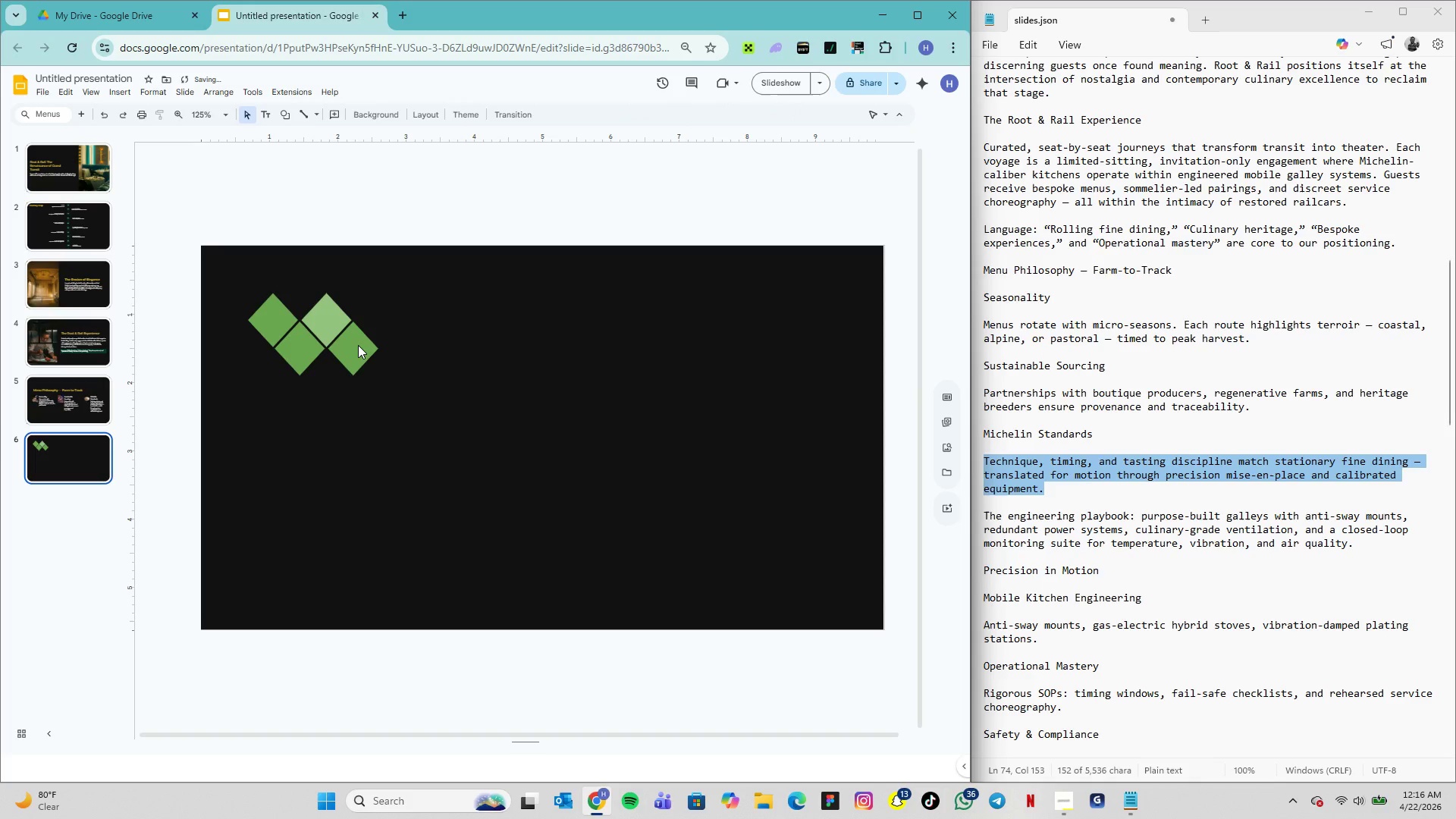 
double_click([275, 318])
 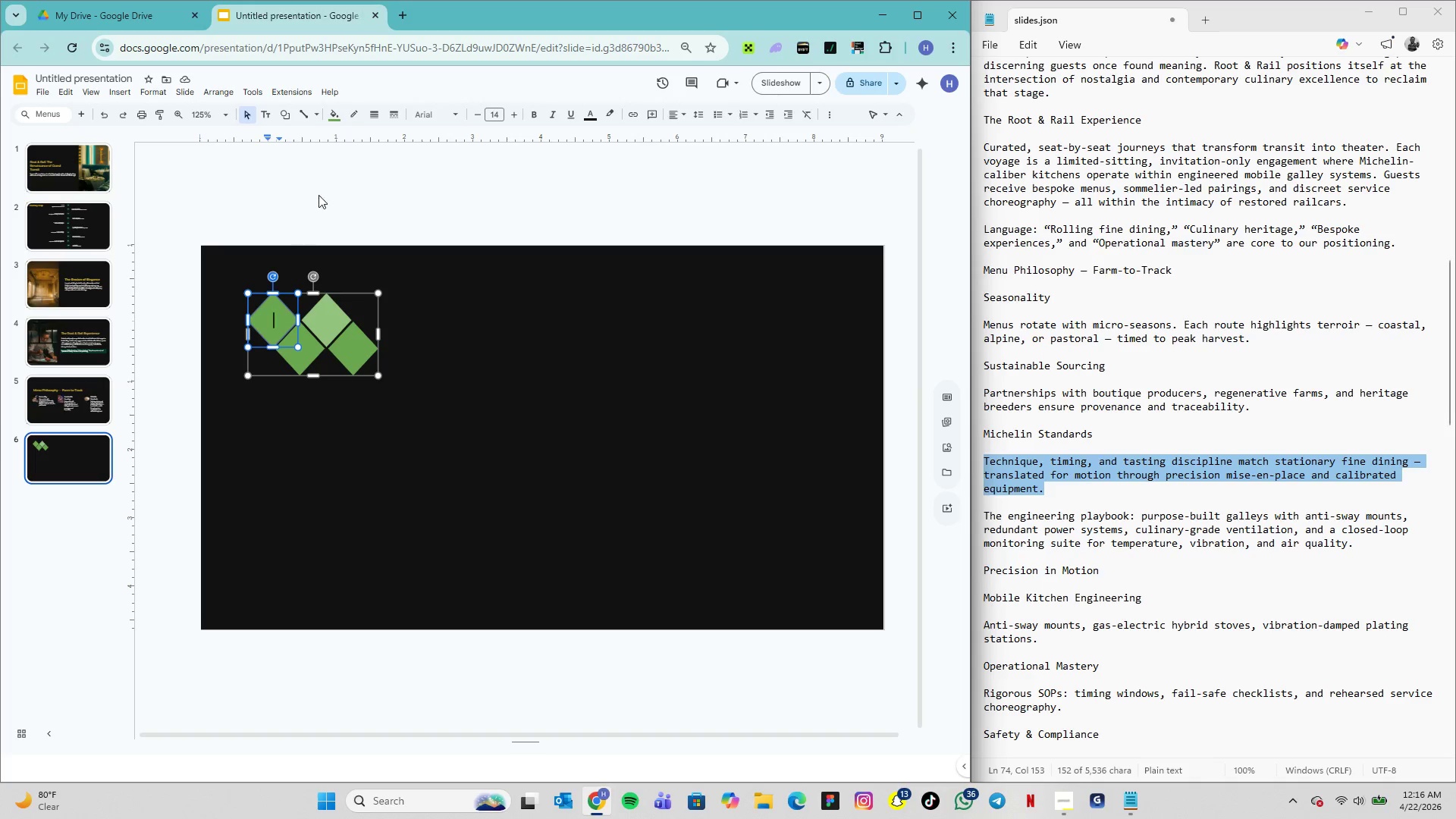 
left_click([339, 124])
 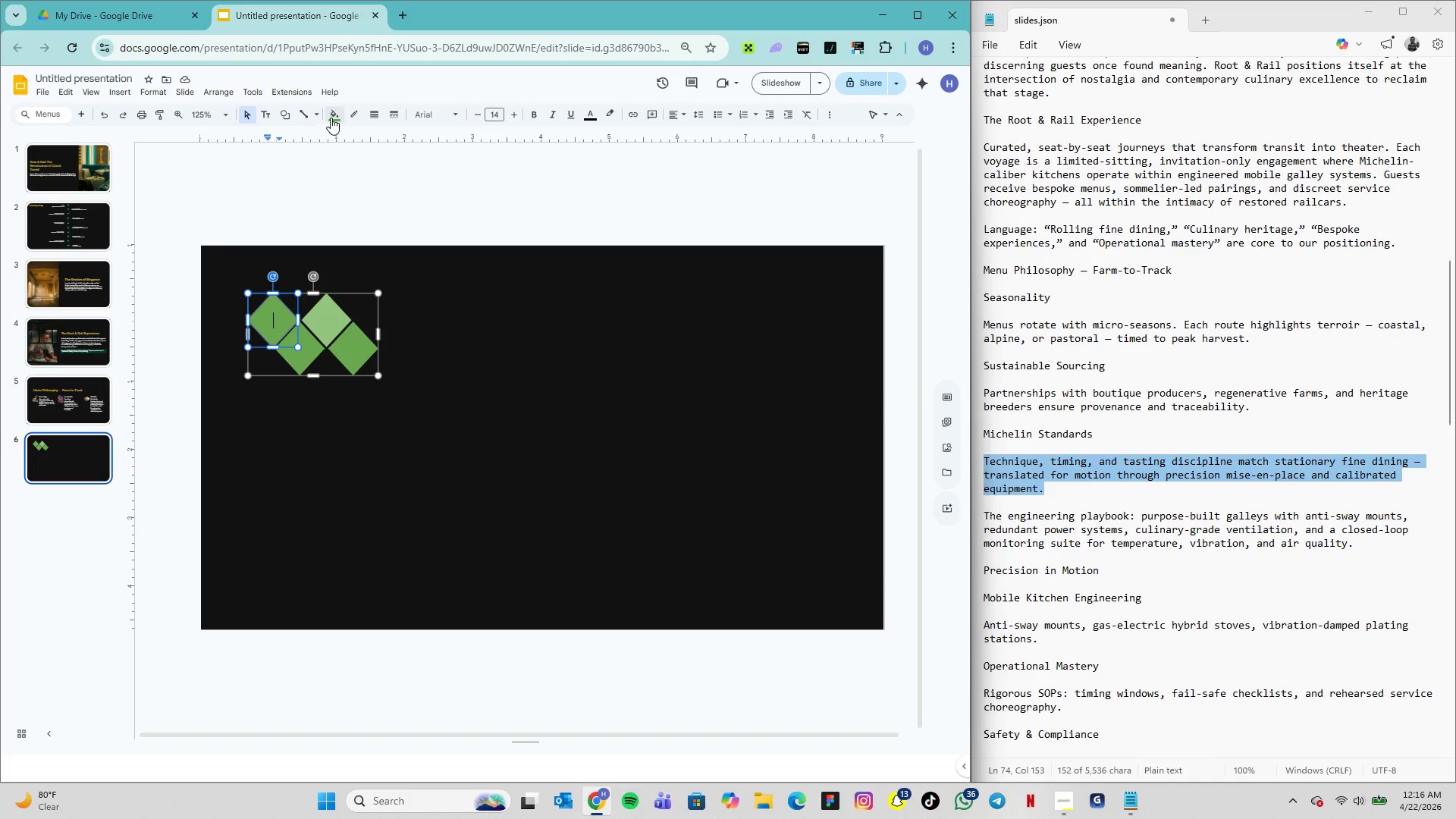 
left_click([333, 116])
 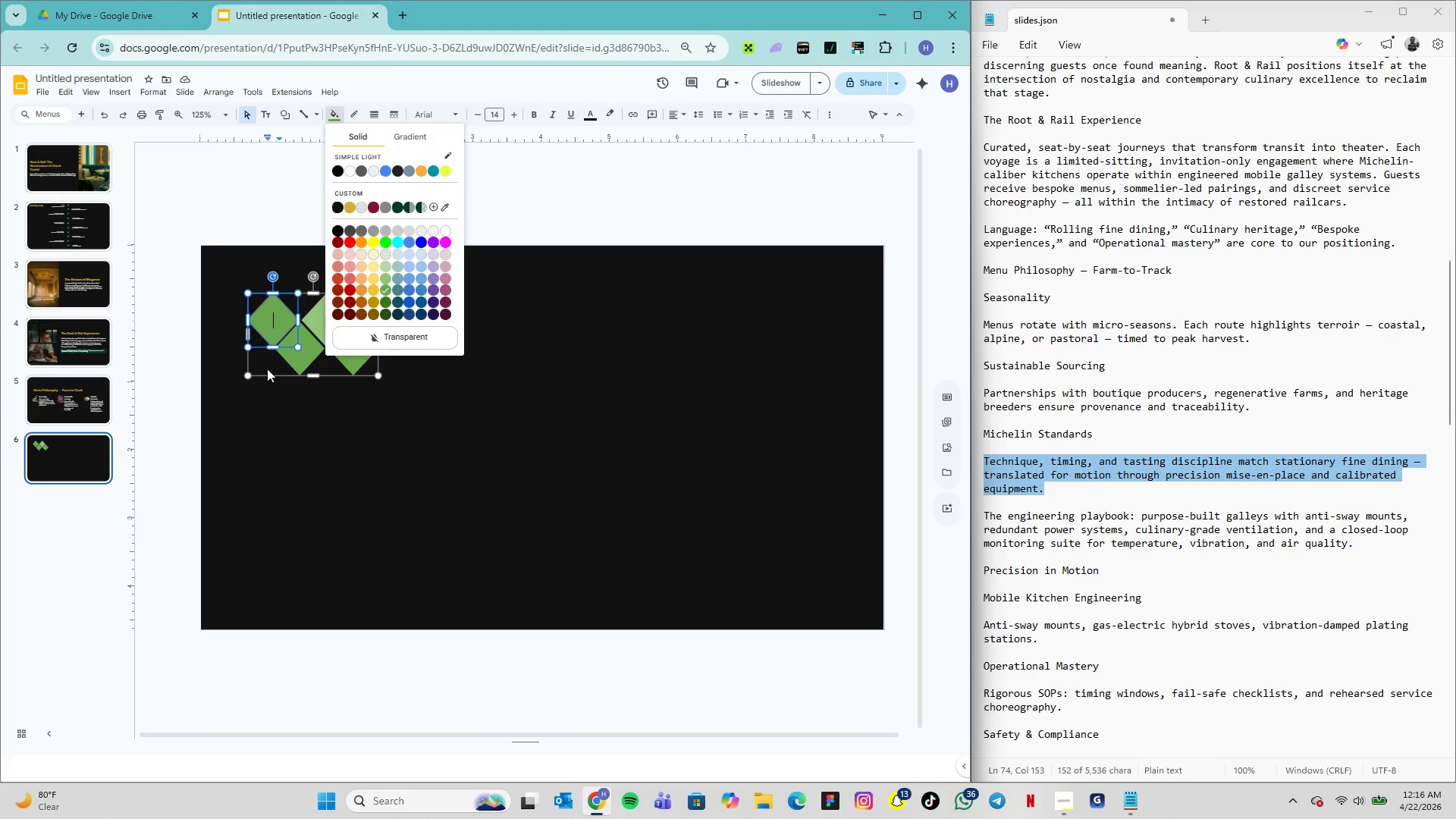 
left_click([265, 353])
 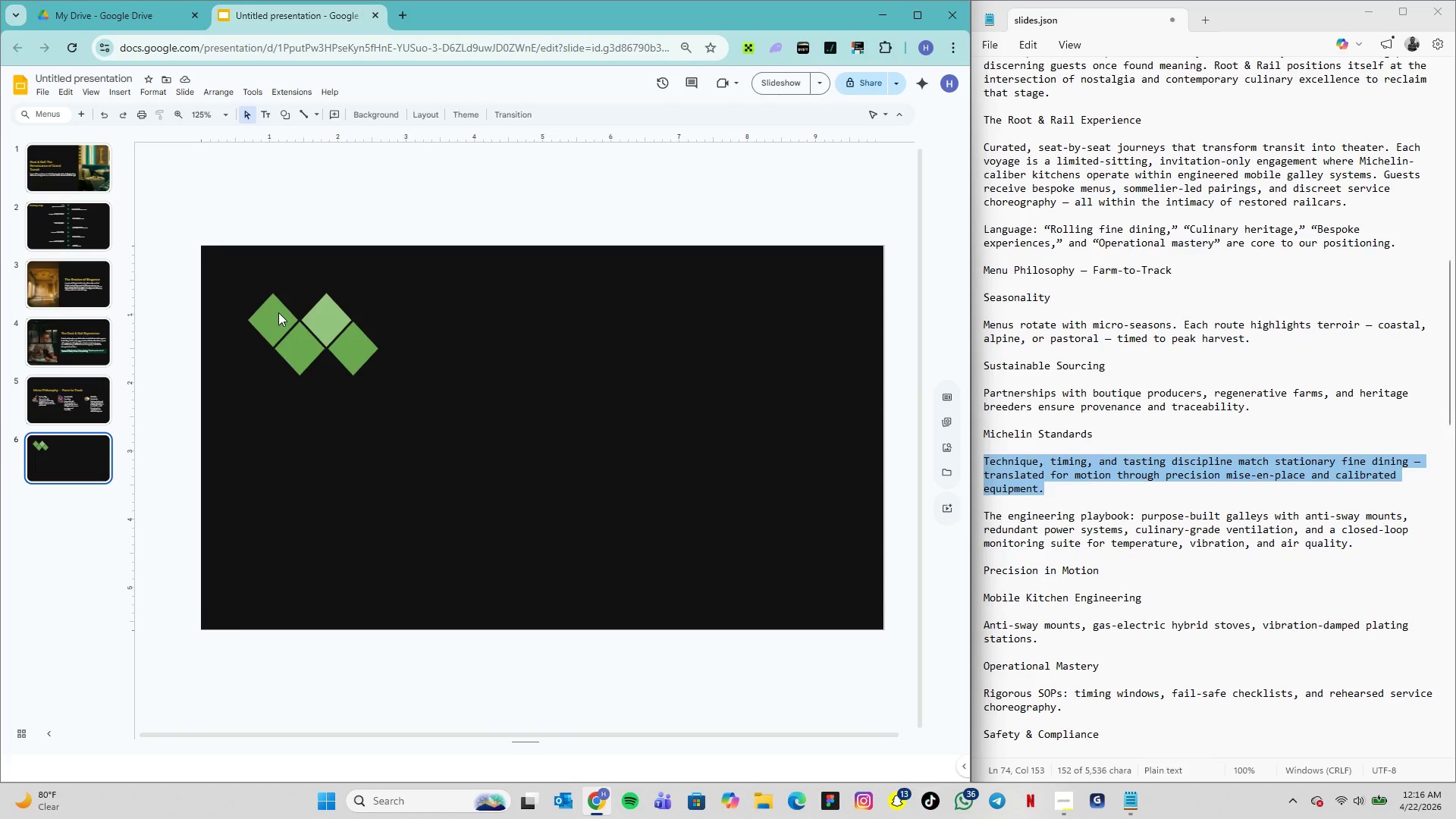 
left_click([278, 312])
 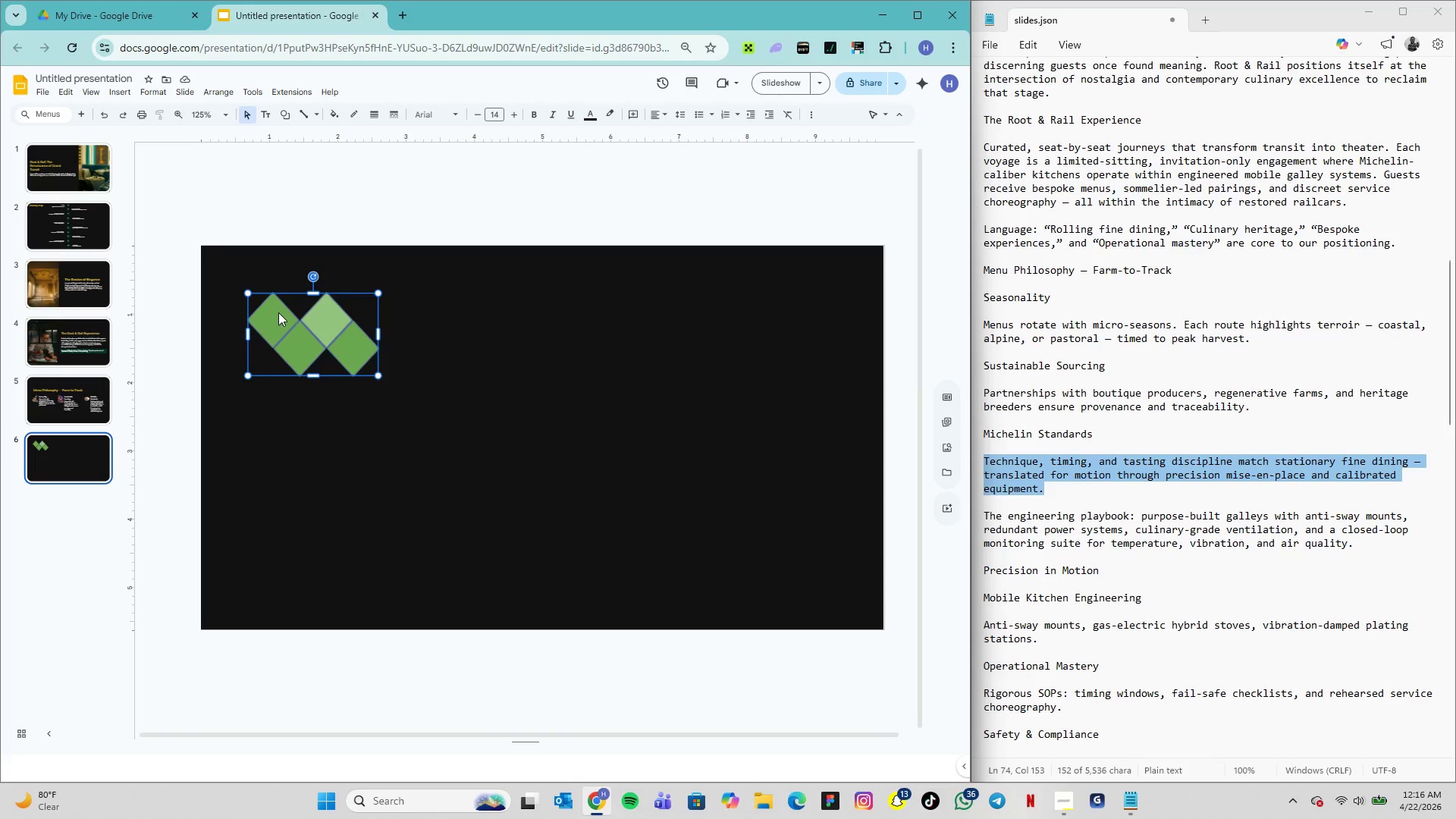 
left_click([278, 312])
 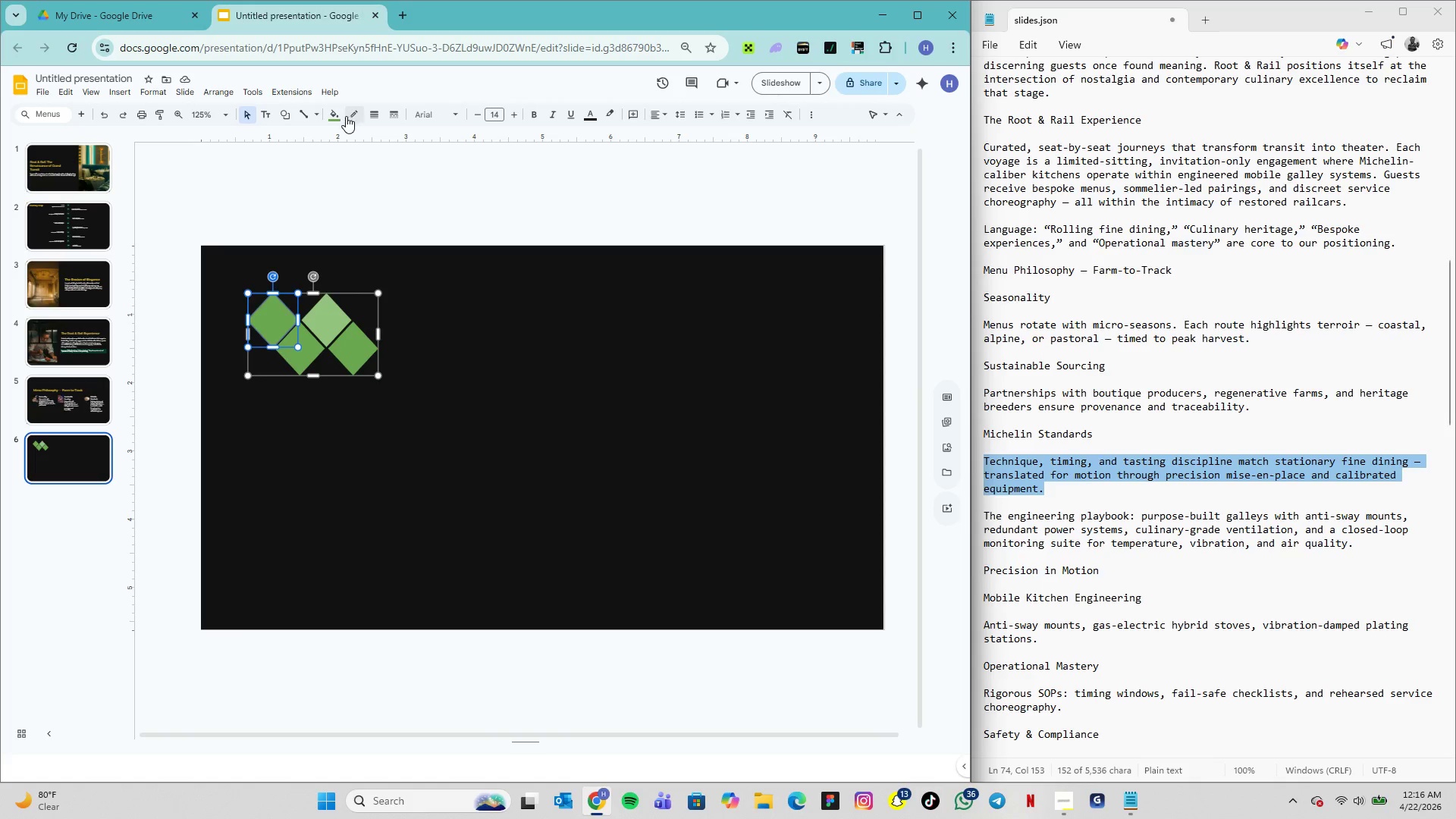 
left_click([340, 118])
 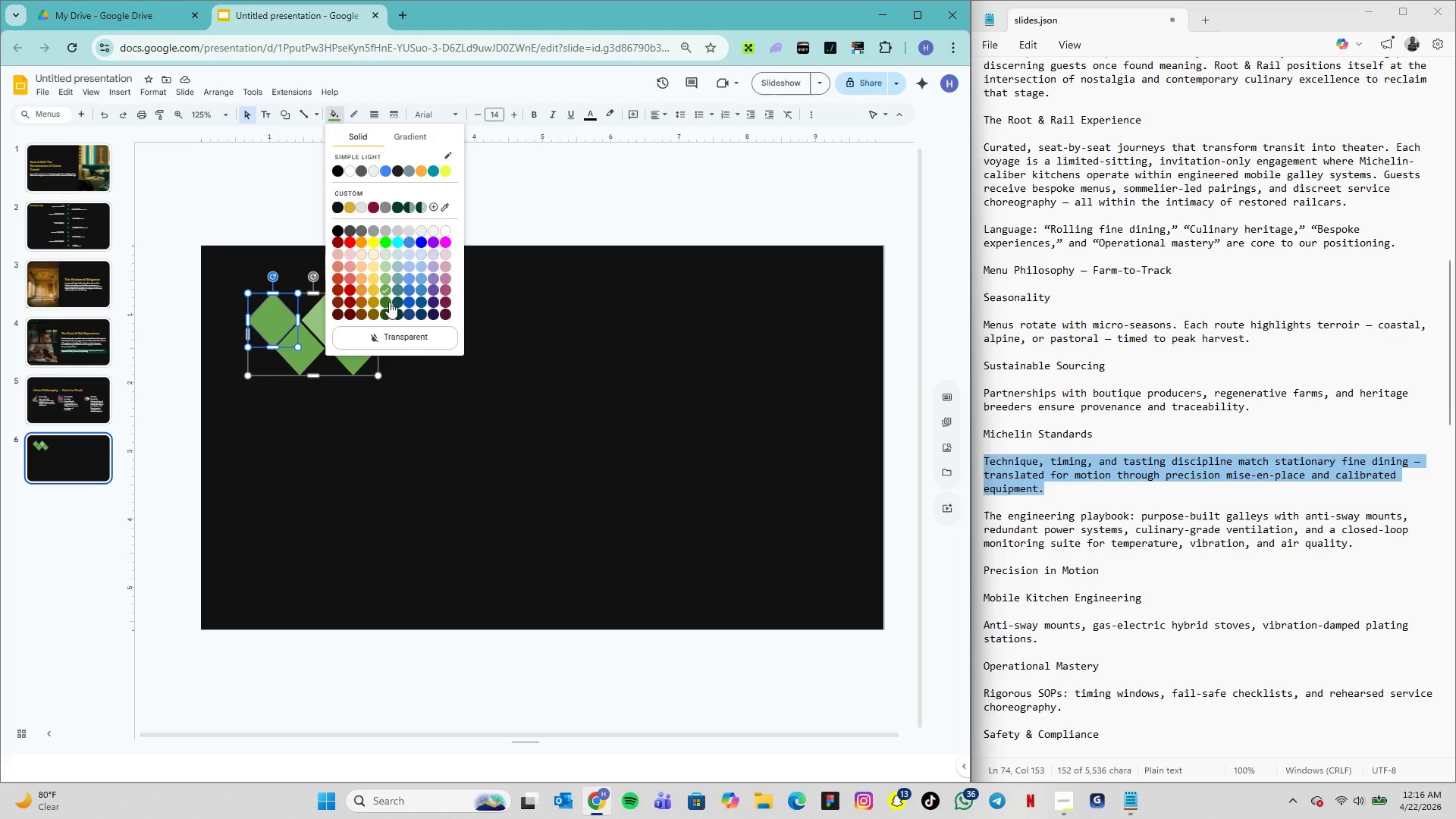 
left_click([389, 302])
 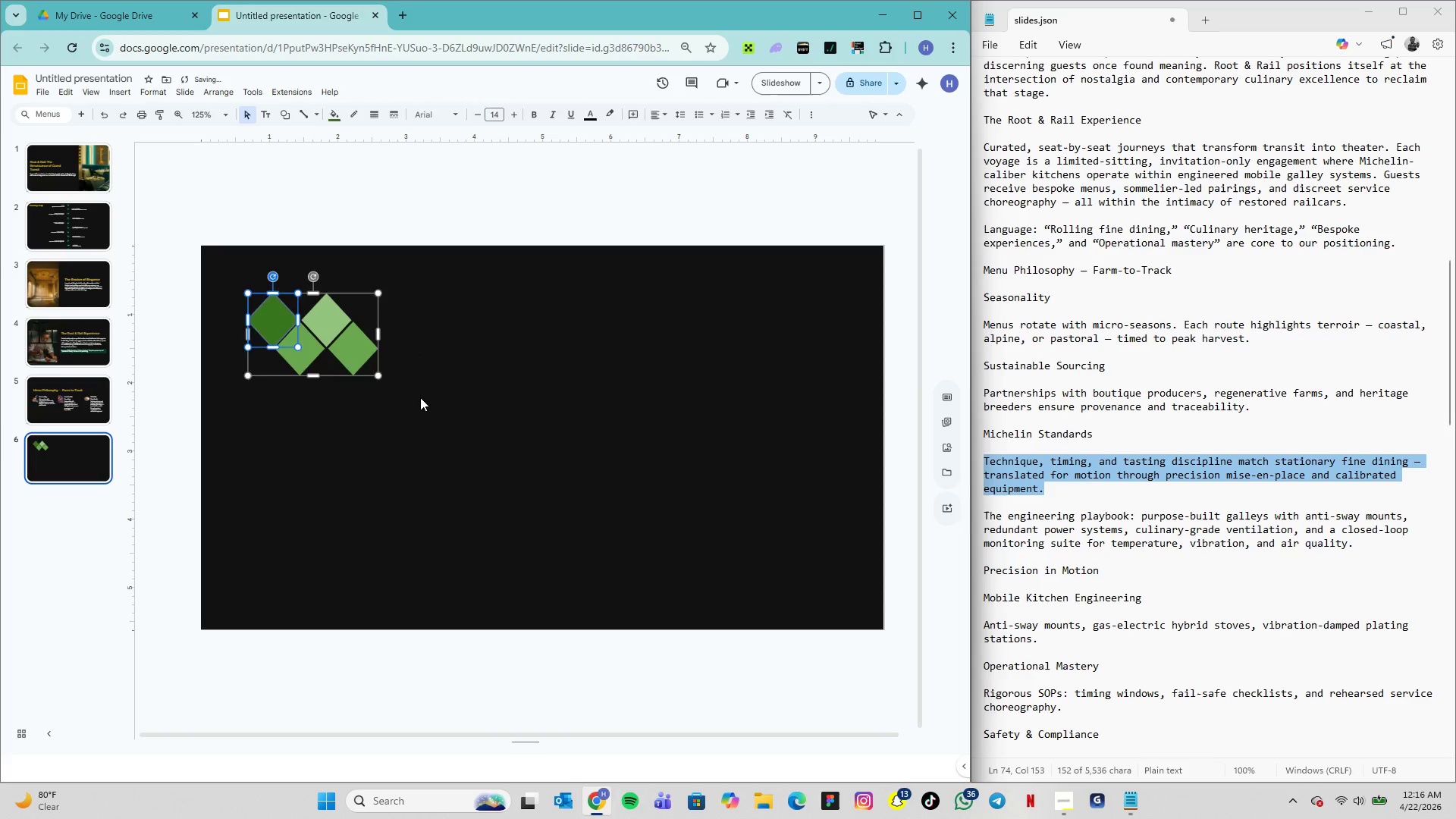 
left_click([420, 397])
 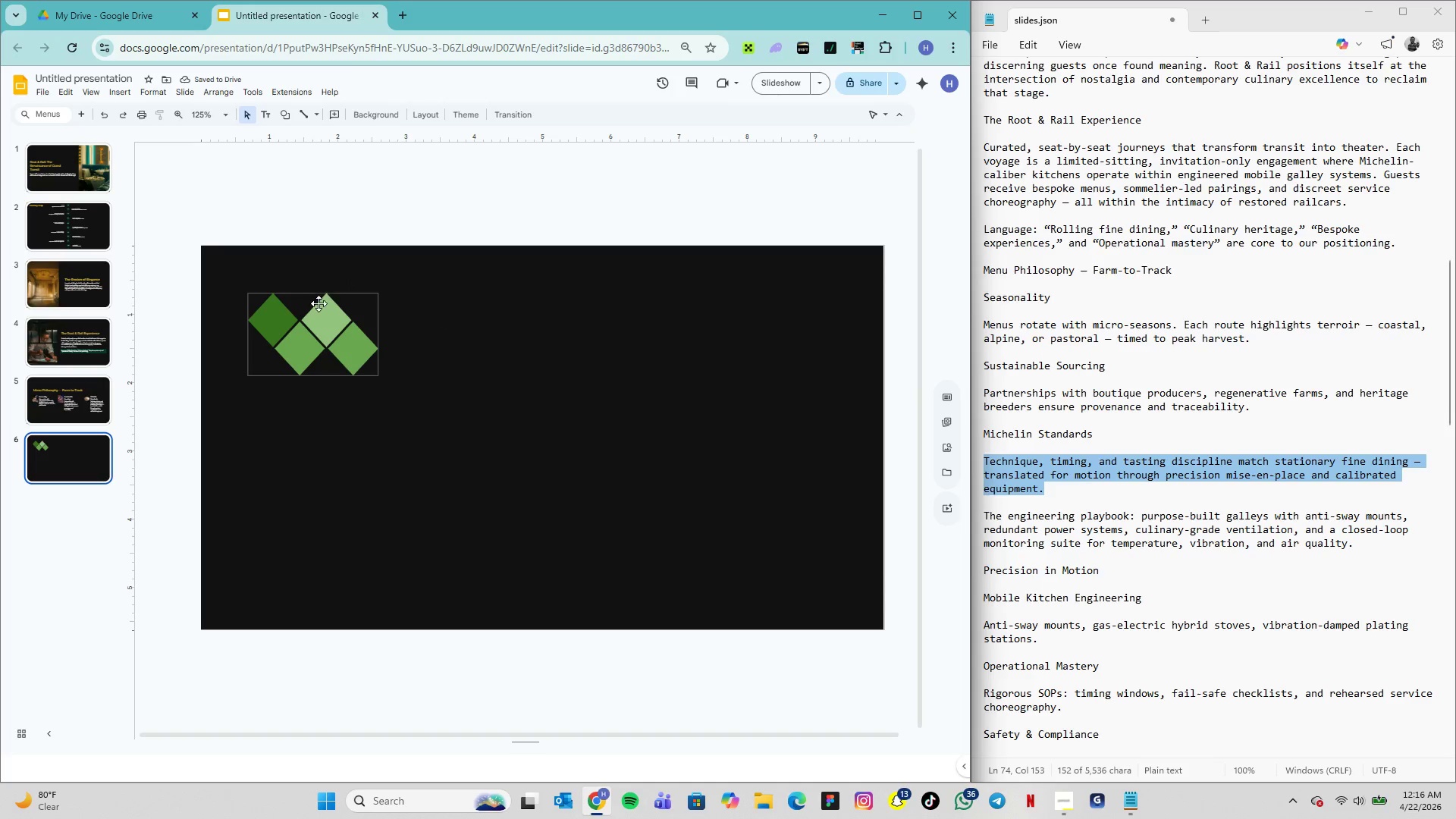 
left_click_drag(start_coordinate=[318, 303], to_coordinate=[353, 350])
 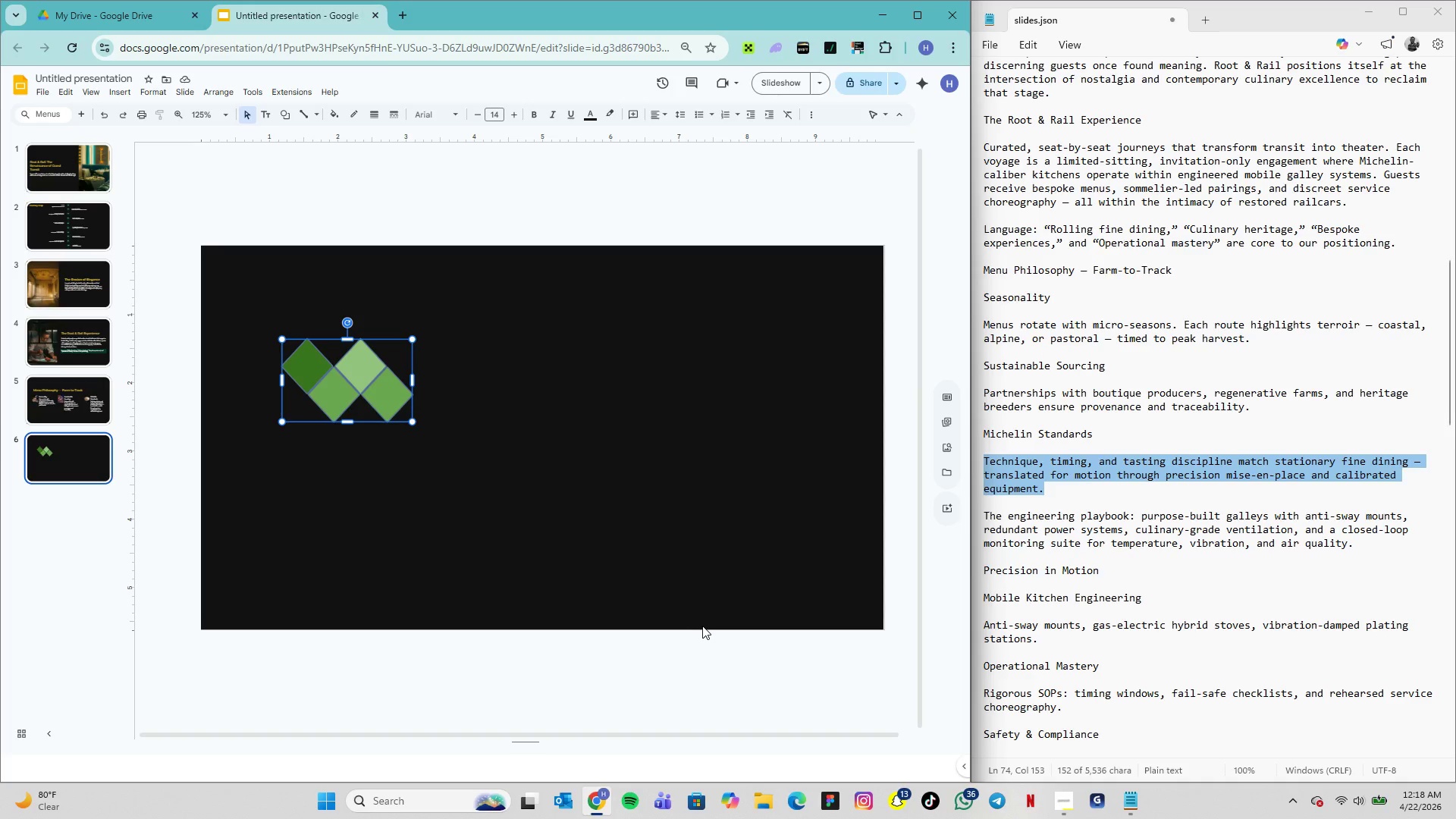 
wait(124.36)
 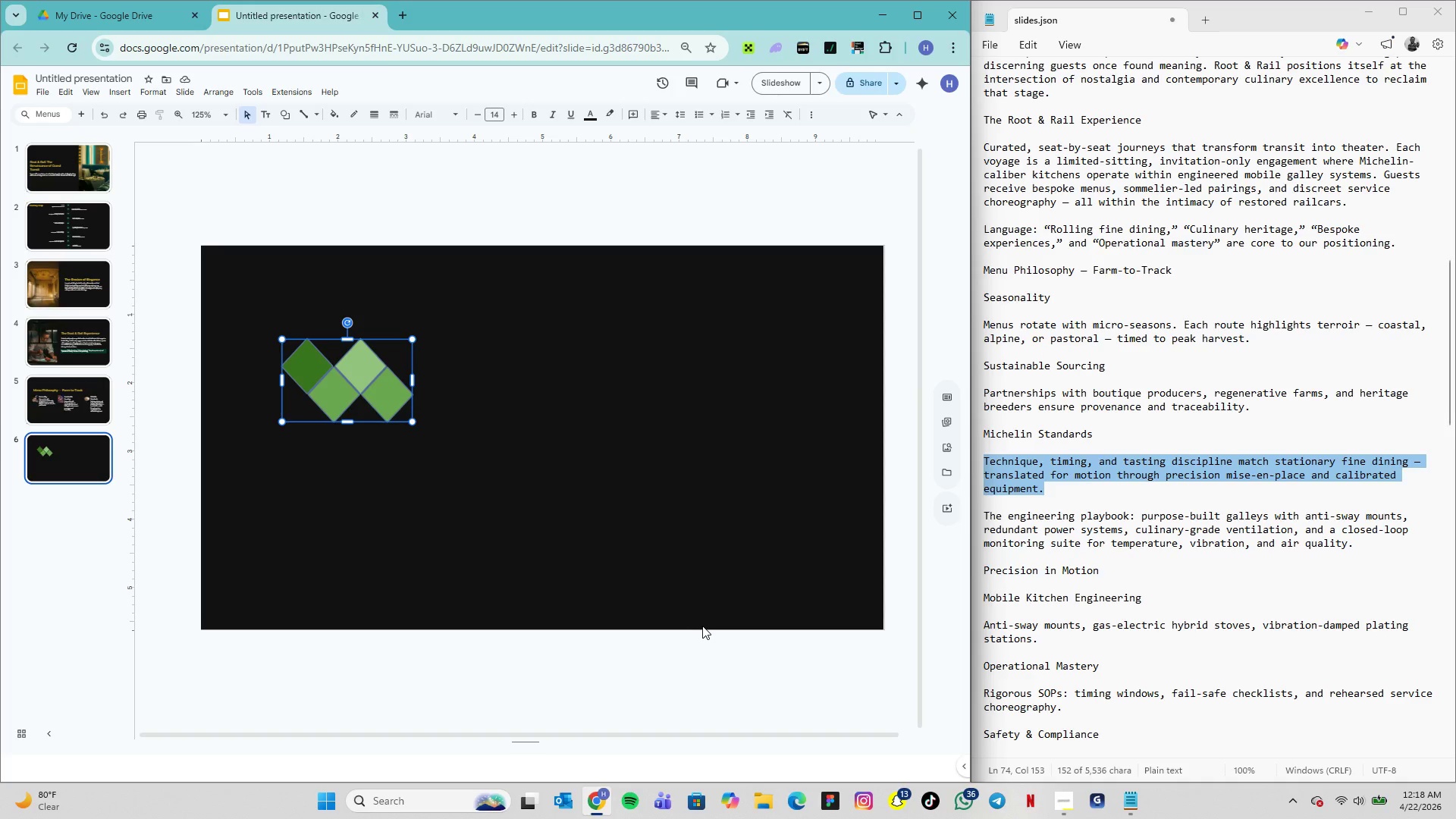 
left_click([518, 466])
 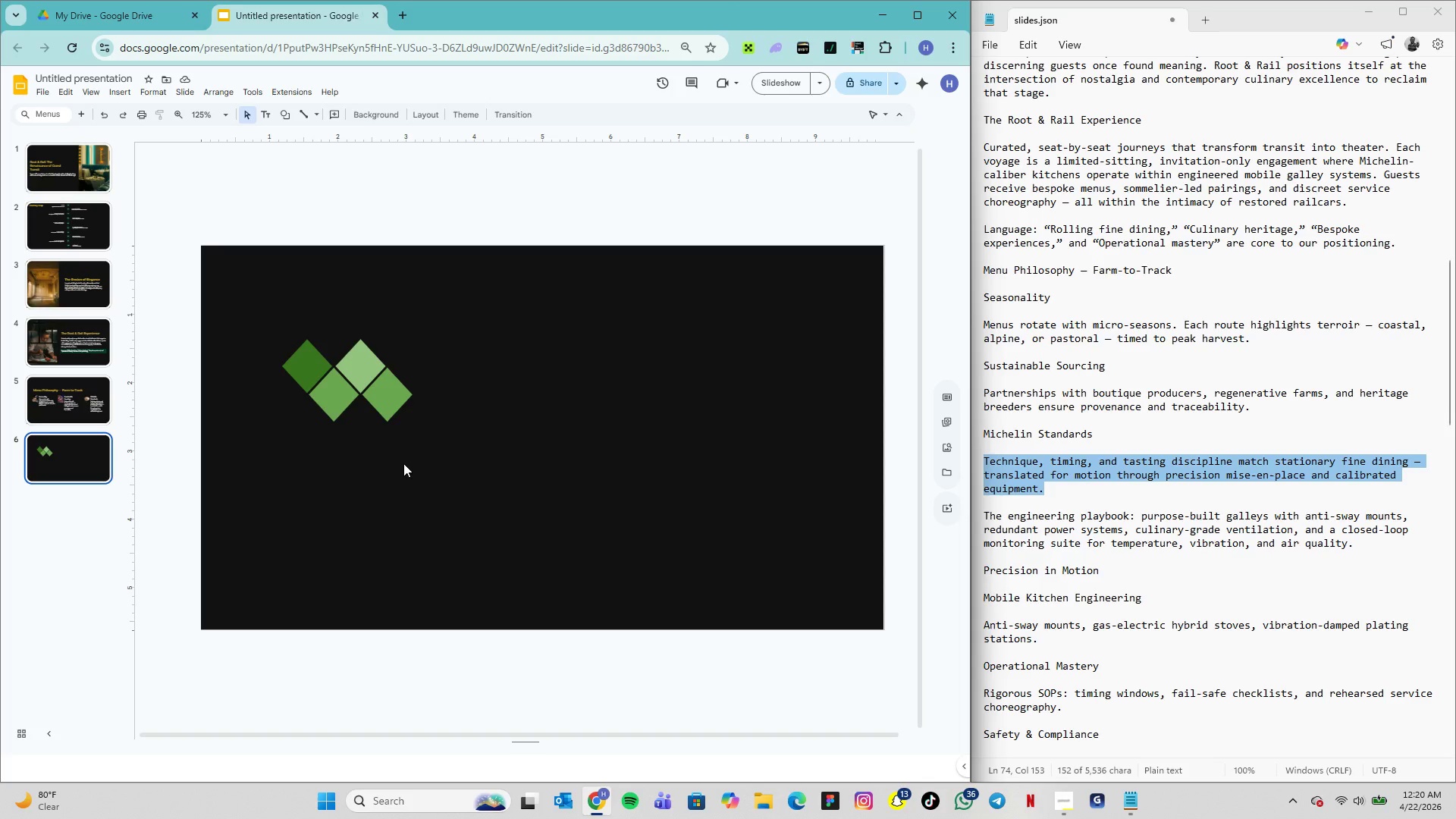 
wait(88.89)
 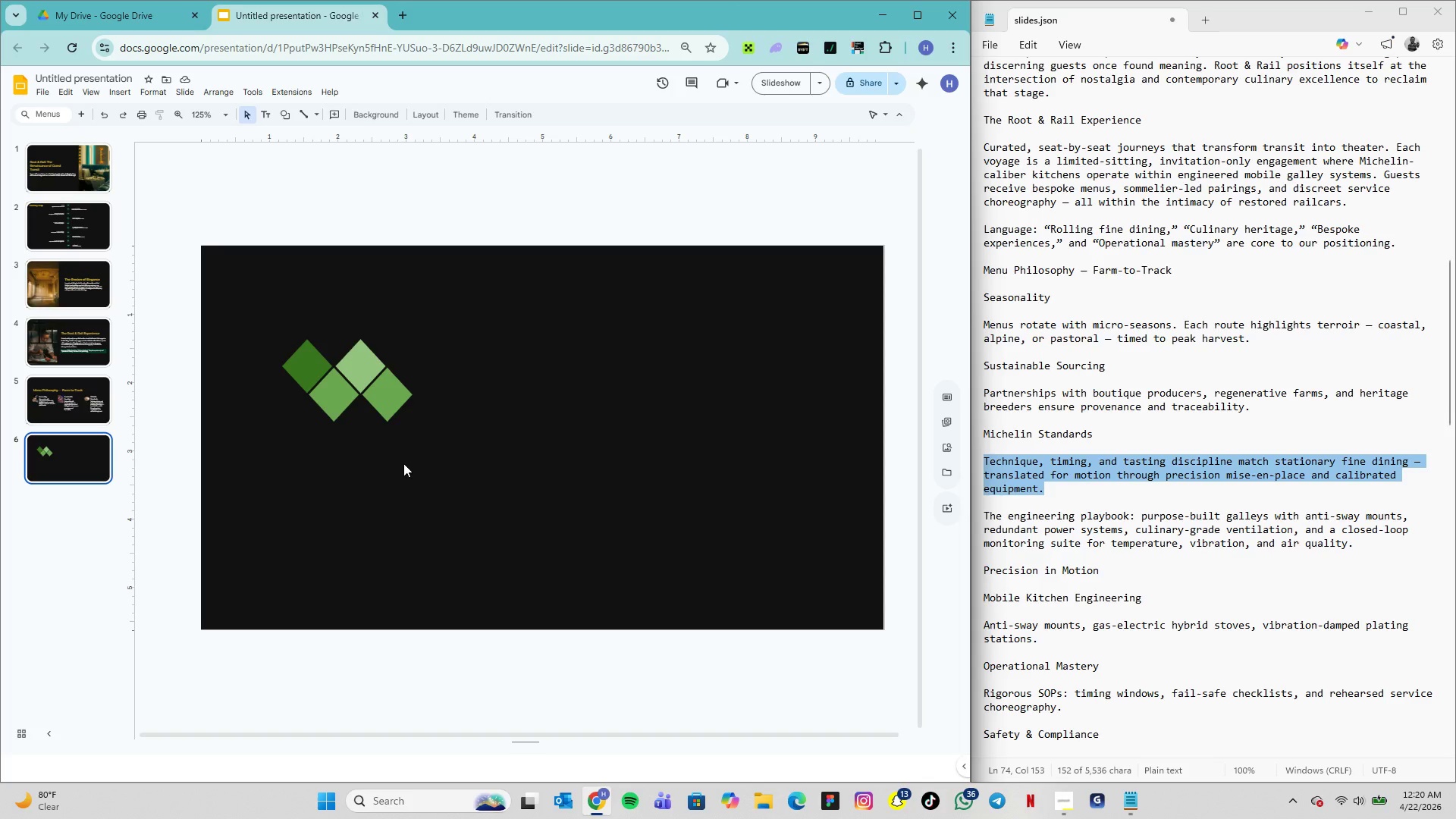 
left_click([1068, 817])